 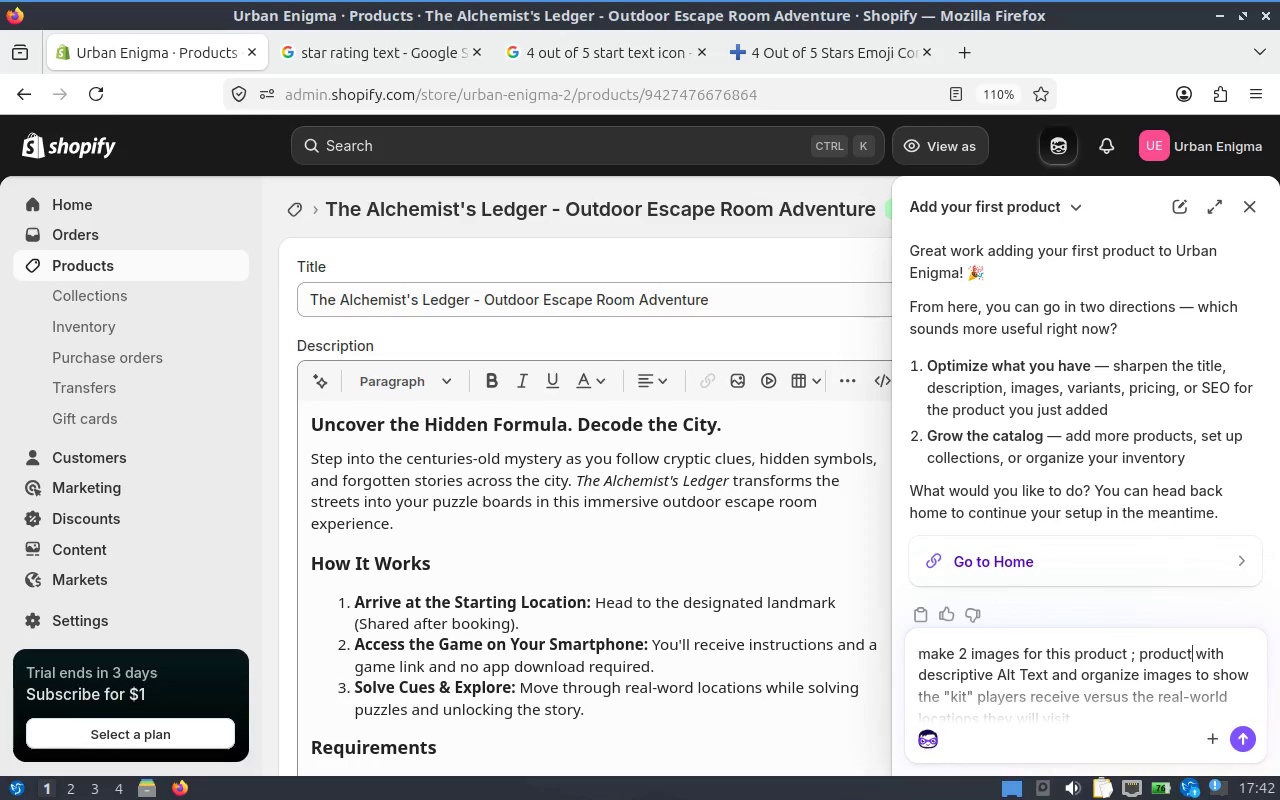 
key(Backspace)
 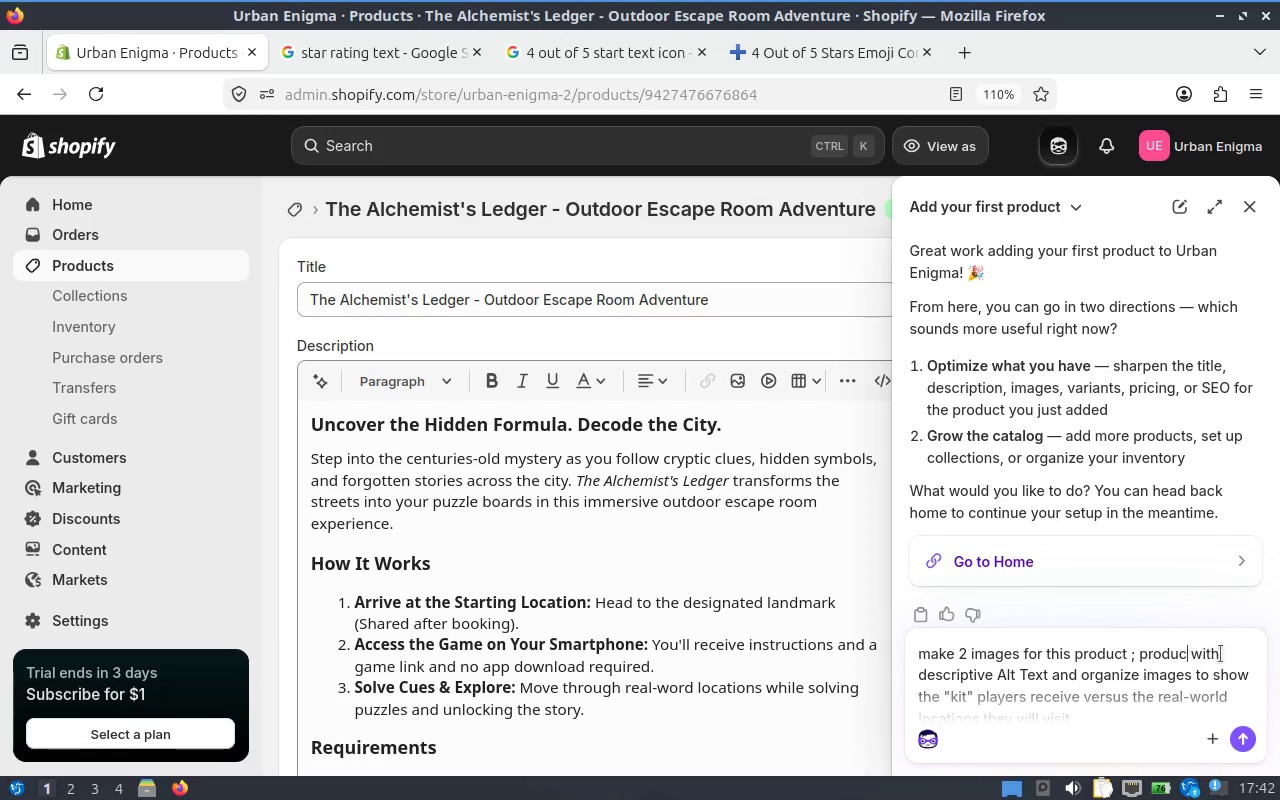 
key(Backspace)
 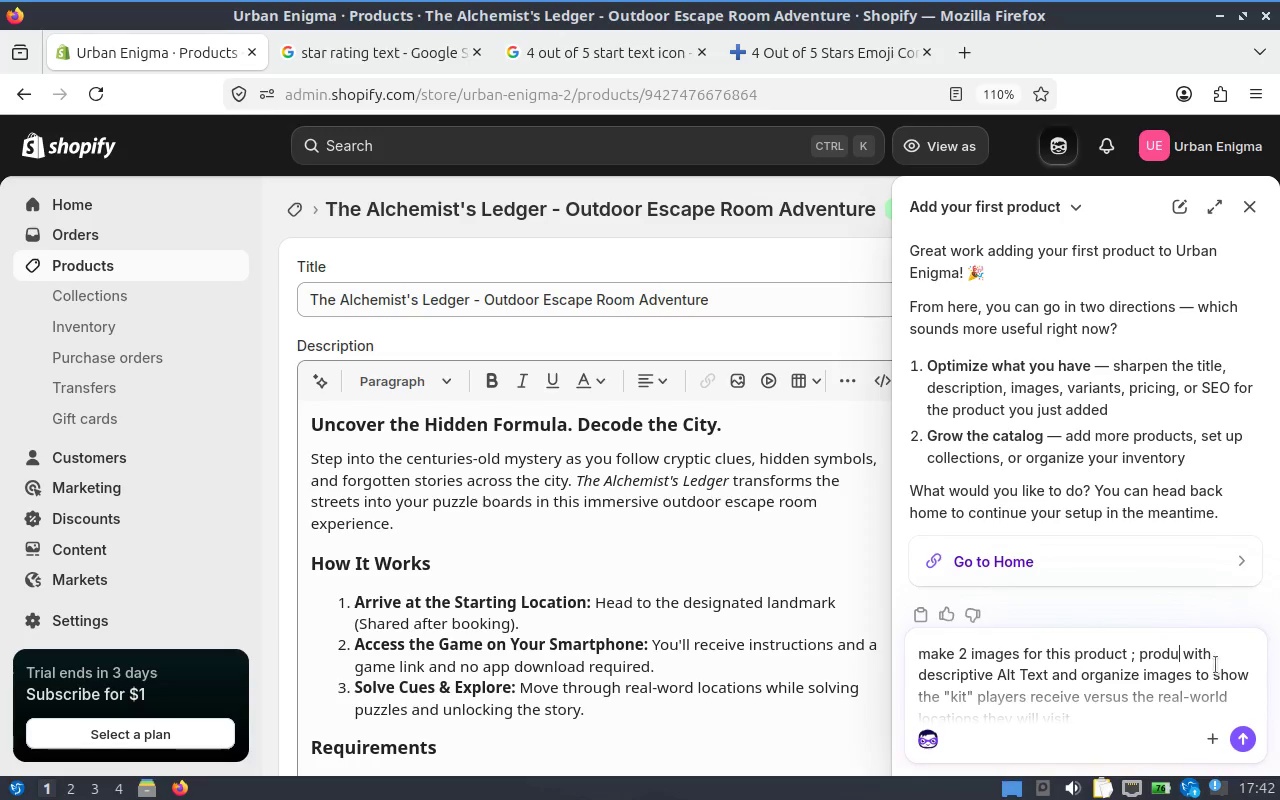 
key(Backspace)
 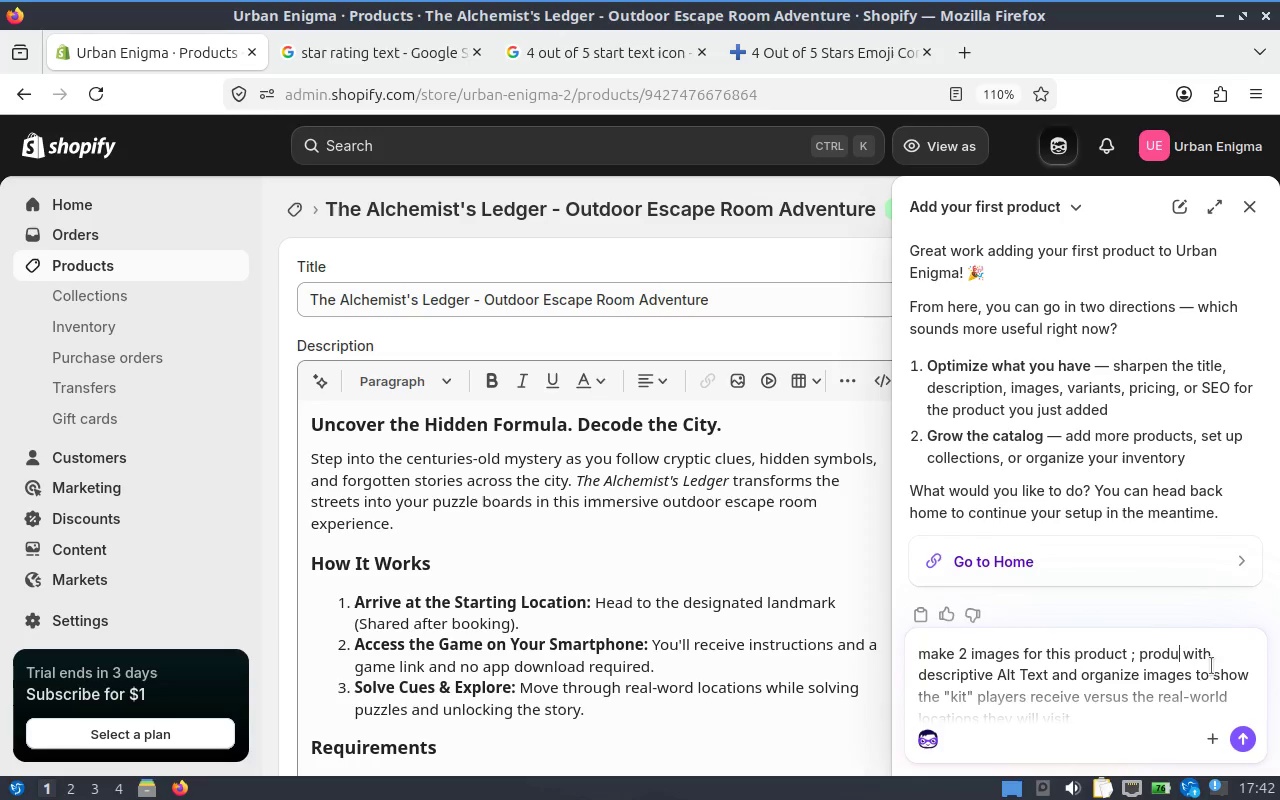 
key(Backspace)
 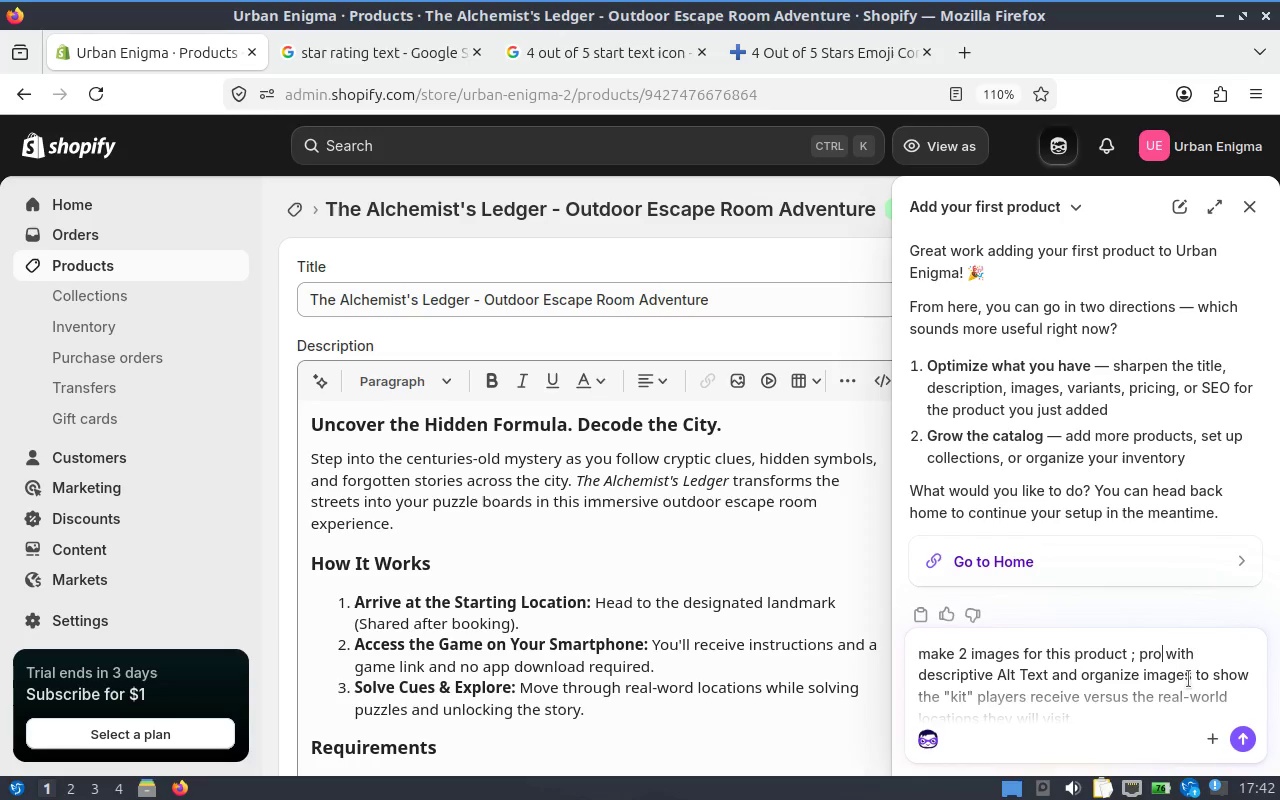 
key(Backspace)
 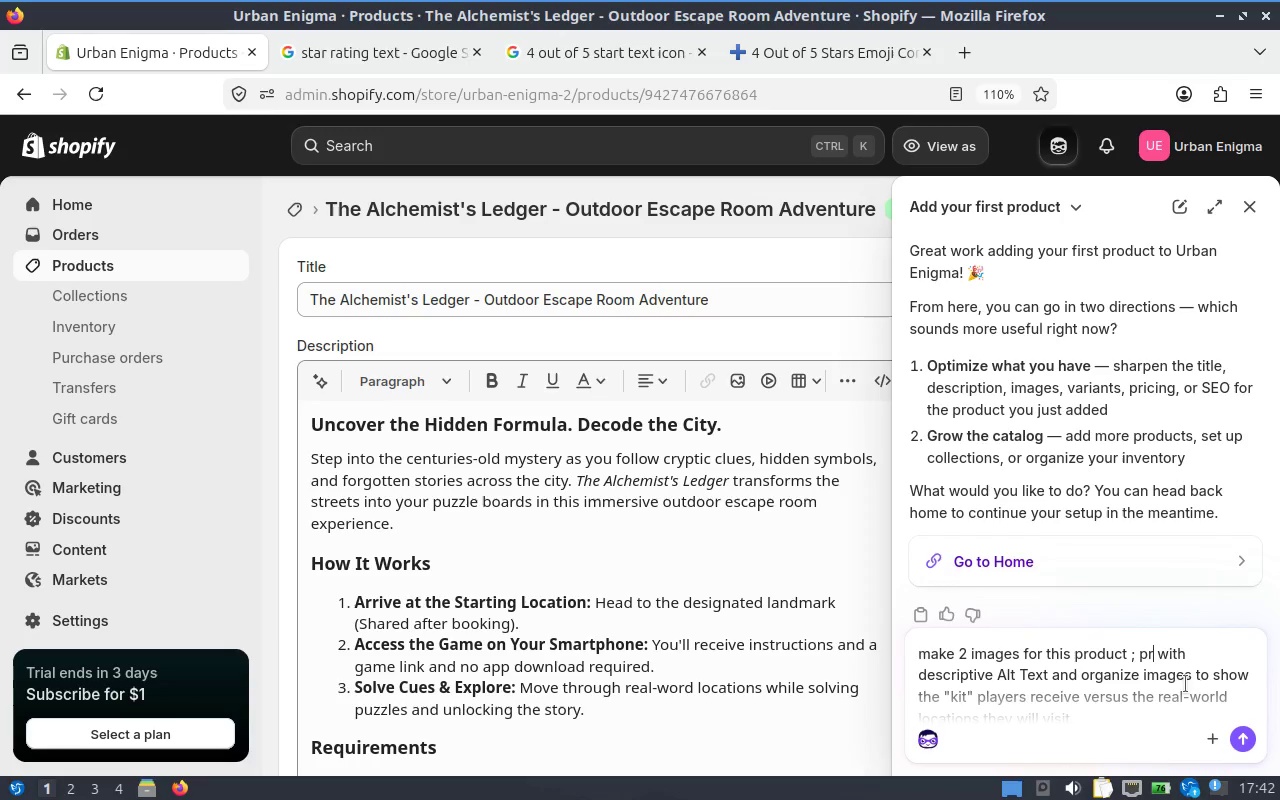 
key(Backspace)
 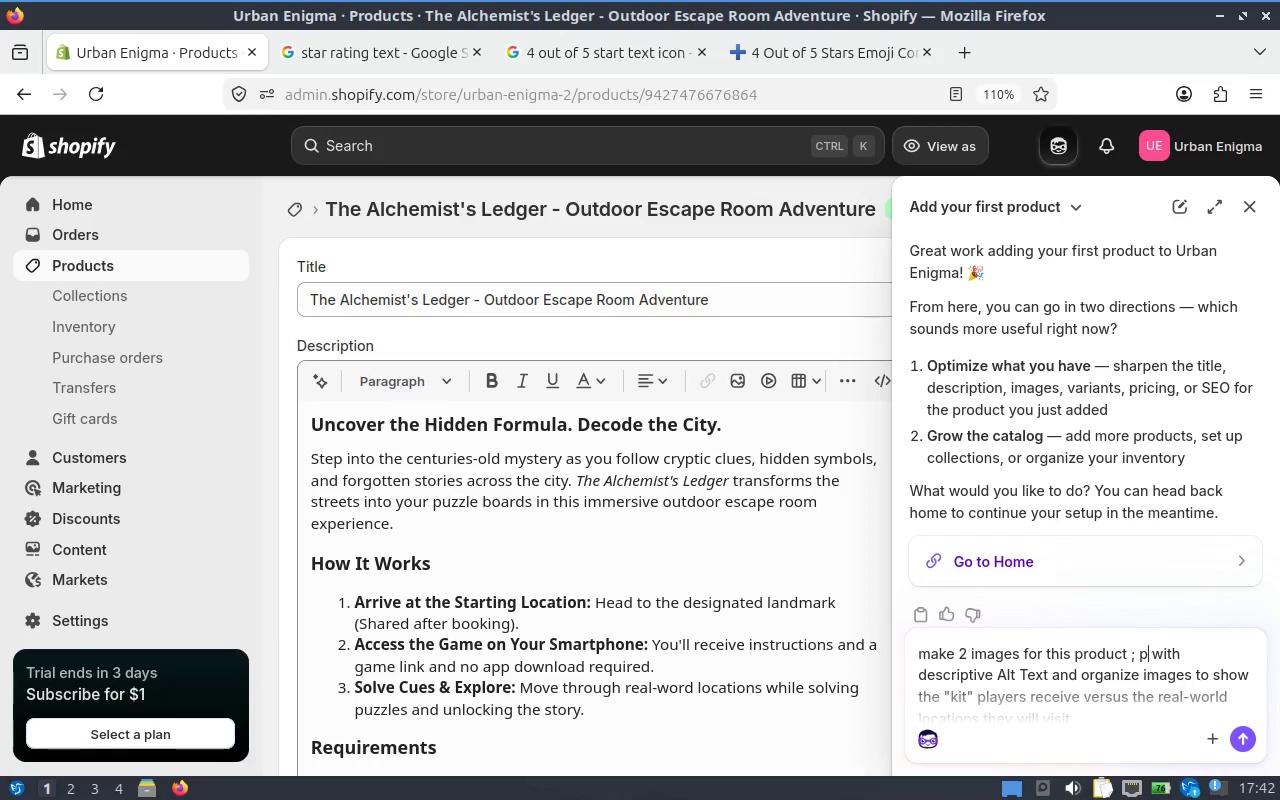 
key(Backspace)
 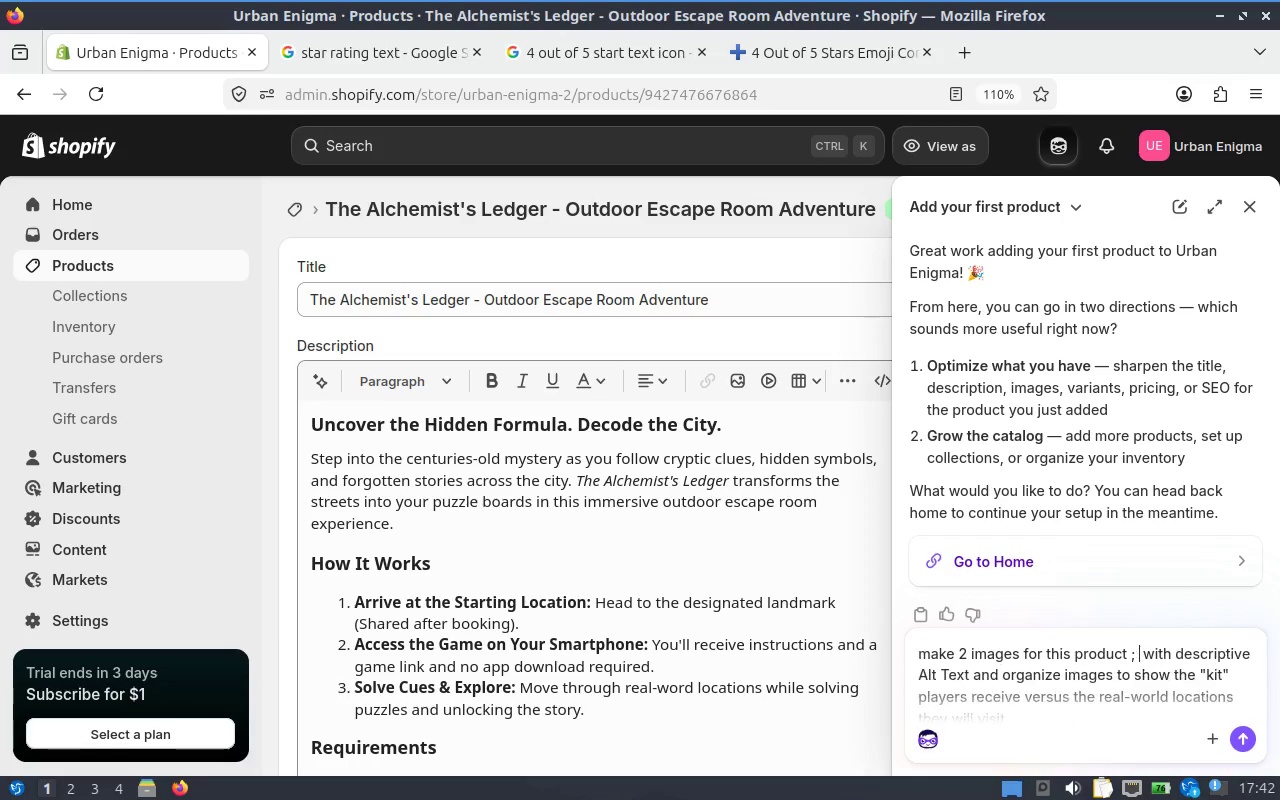 
key(Backspace)
 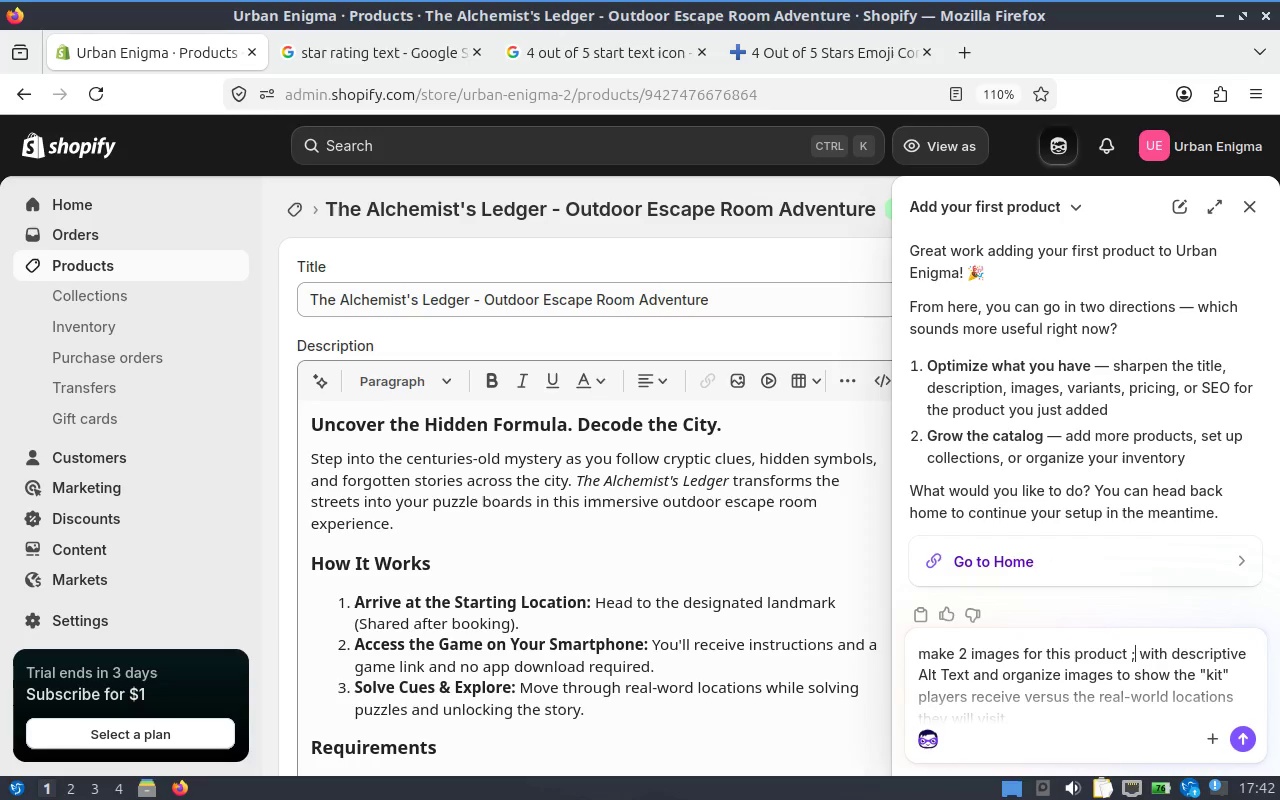 
key(Backspace)
 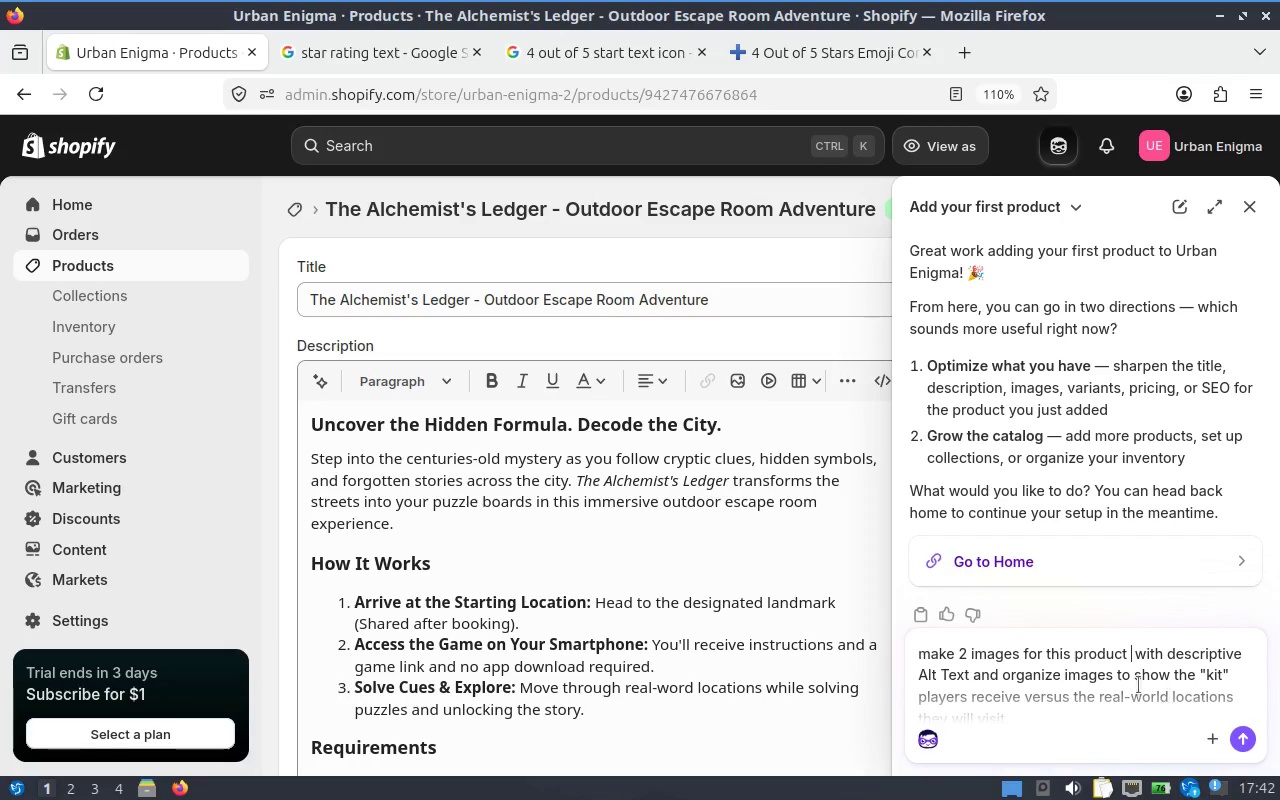 
scroll: coordinate [1125, 680], scroll_direction: down, amount: 1.0
 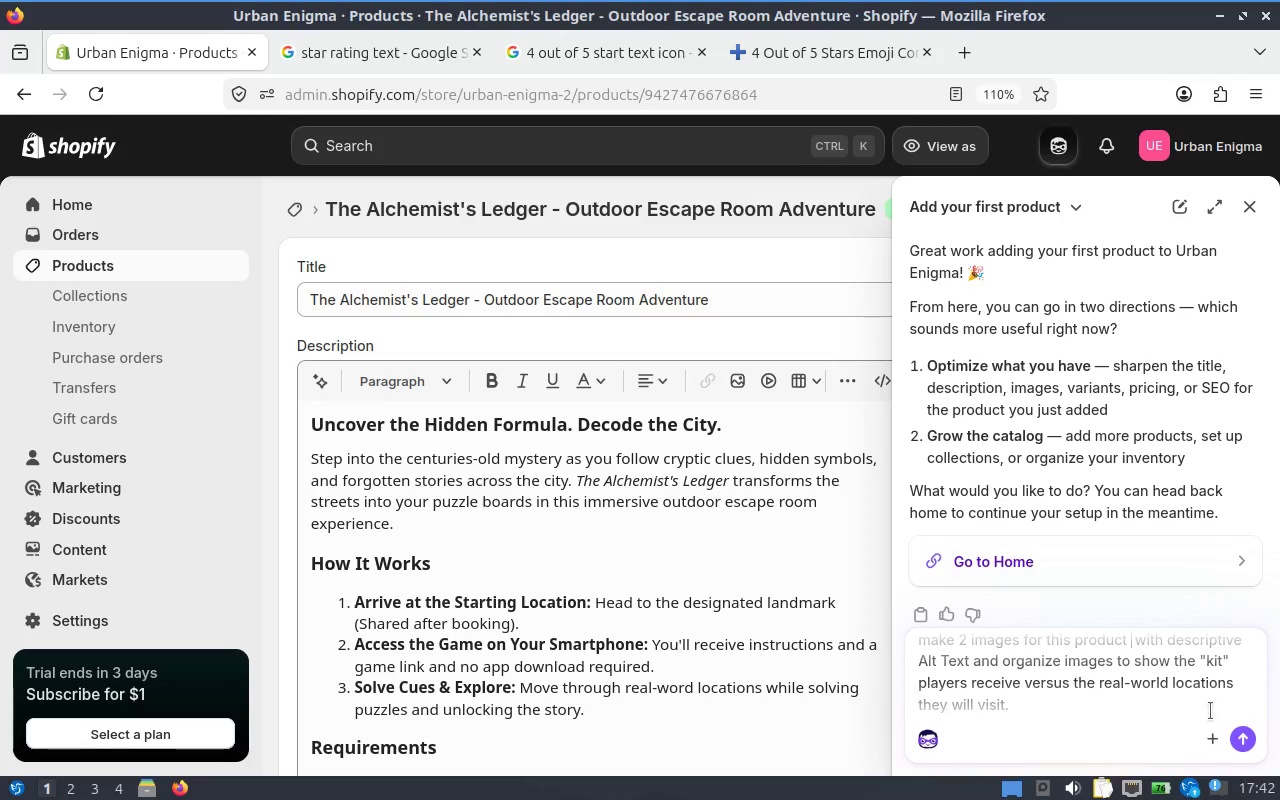 
scroll: coordinate [1189, 709], scroll_direction: up, amount: 1.0
 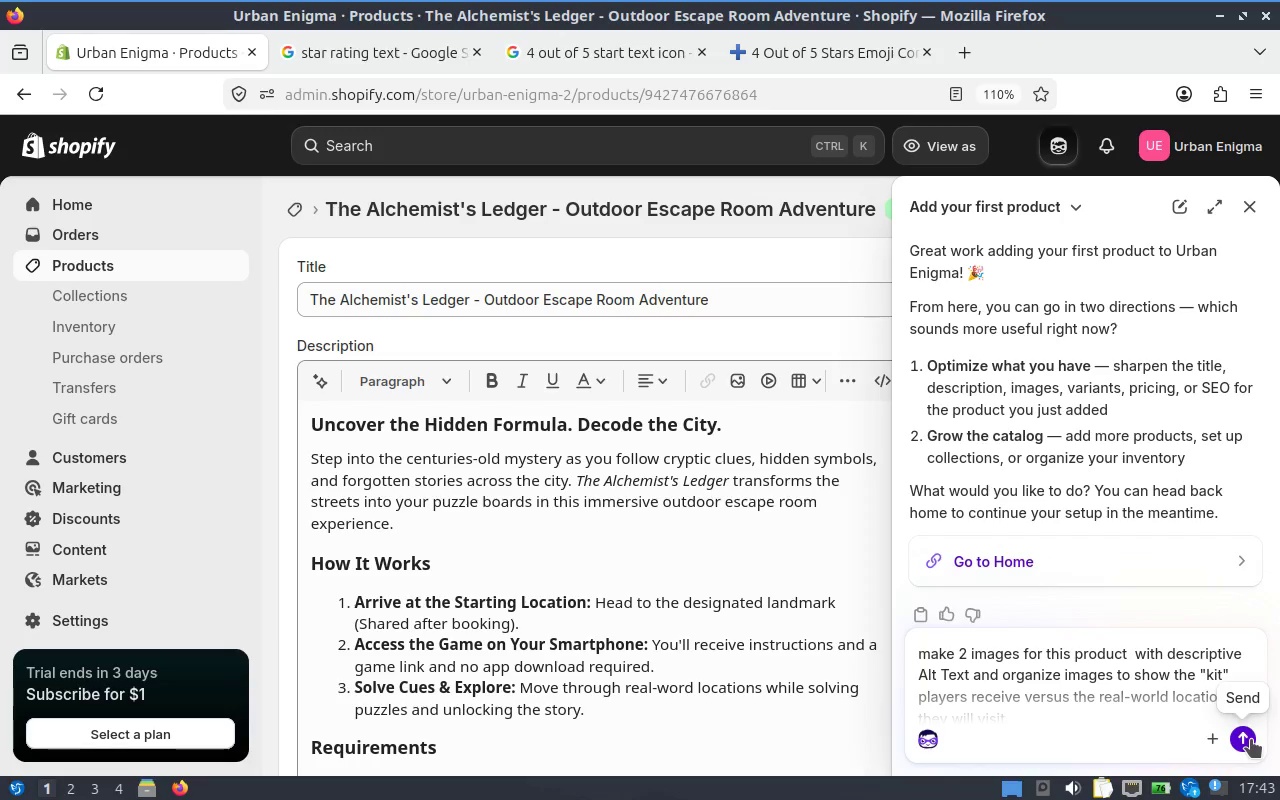 
left_click([1251, 739])
 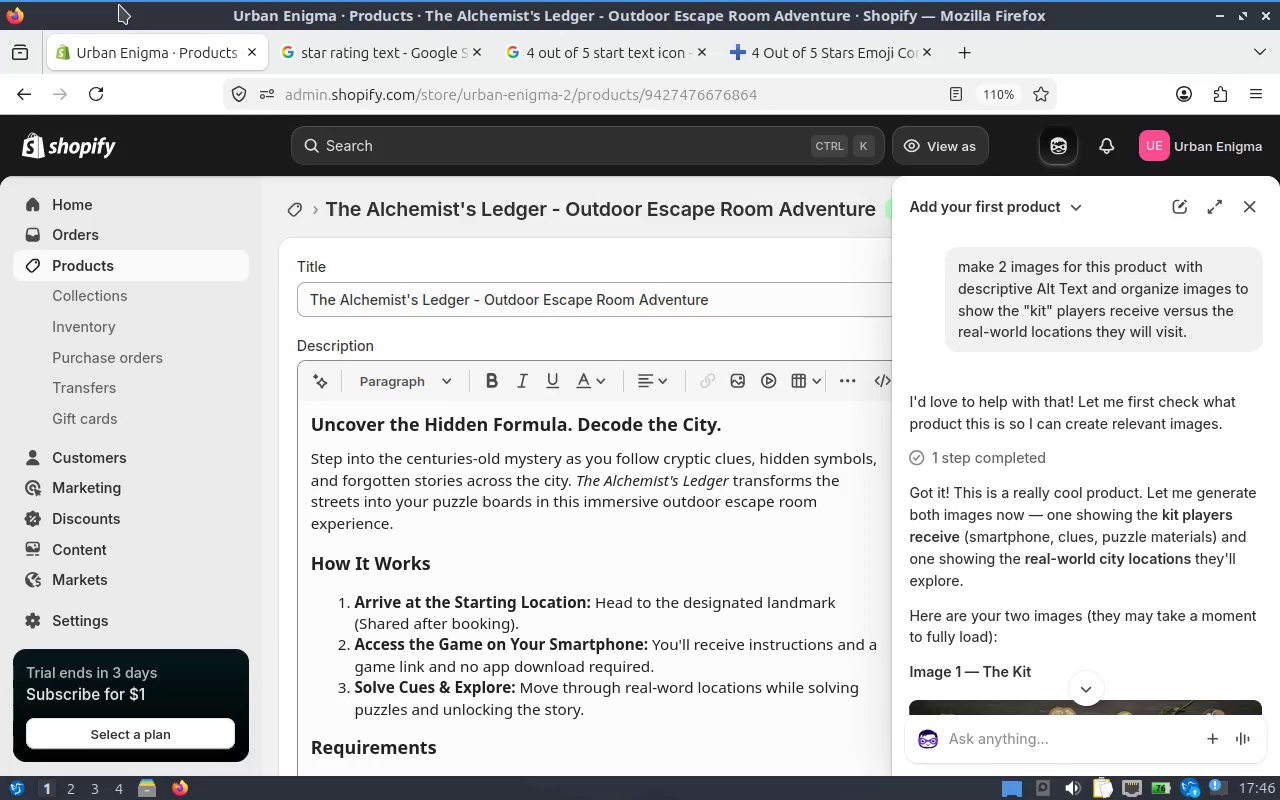 
wait(184.2)
 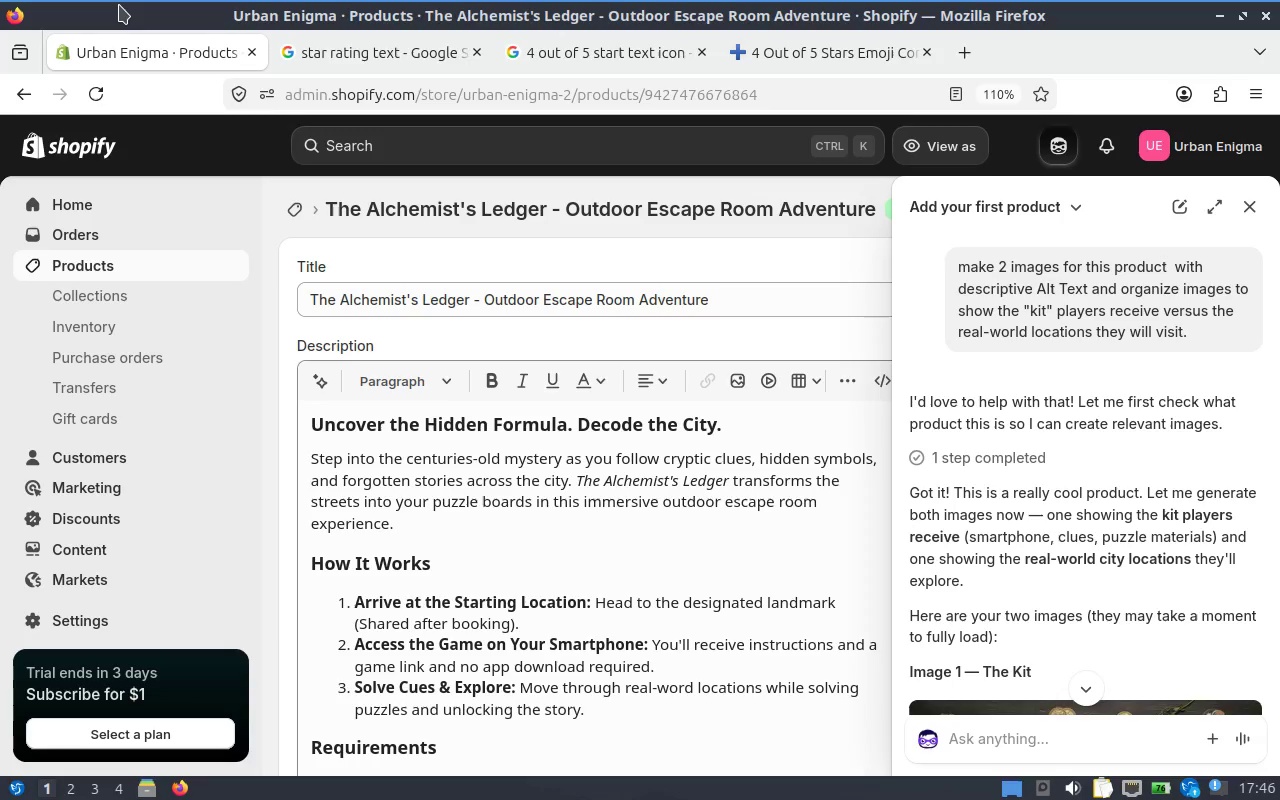 
hold_key(key=ControlLeft, duration=0.34)
 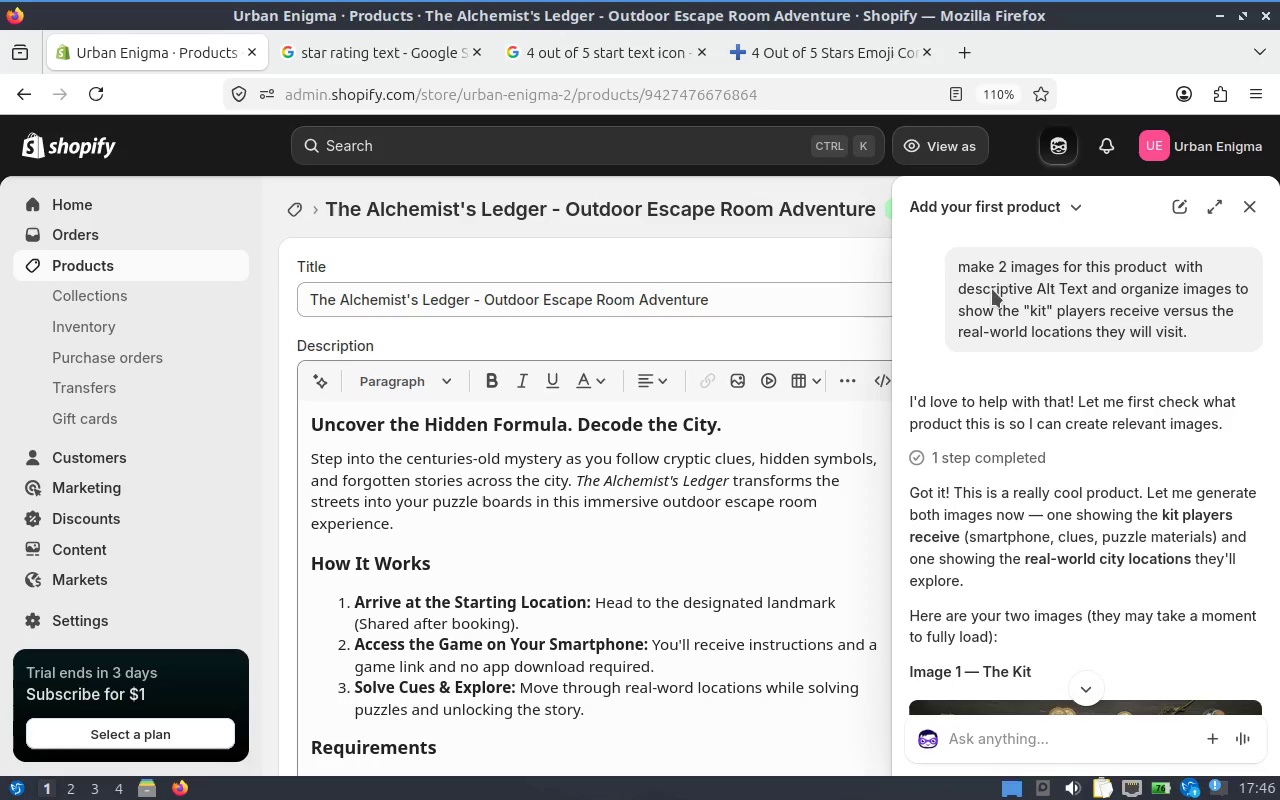 
scroll: coordinate [1069, 399], scroll_direction: down, amount: 8.0
 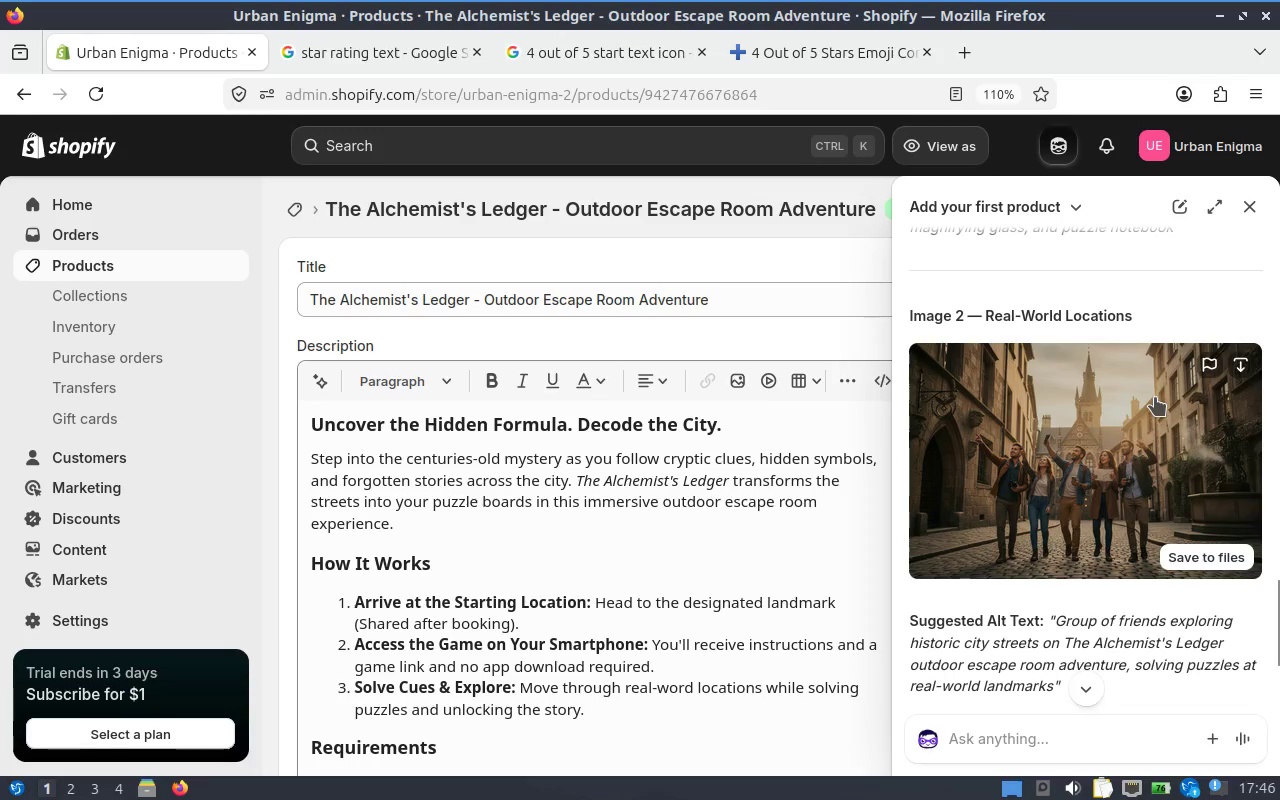 
scroll: coordinate [1132, 406], scroll_direction: up, amount: 3.0
 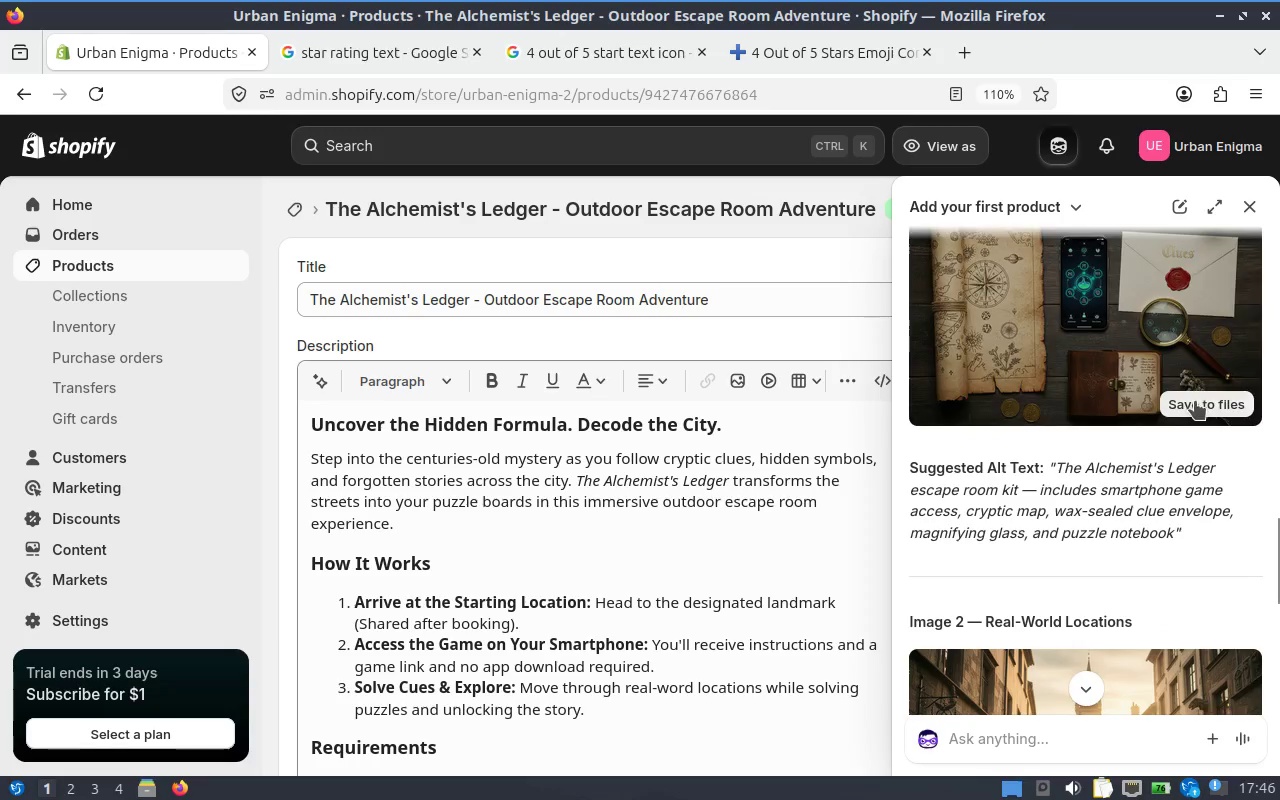 
scroll: coordinate [1194, 404], scroll_direction: down, amount: 3.0
 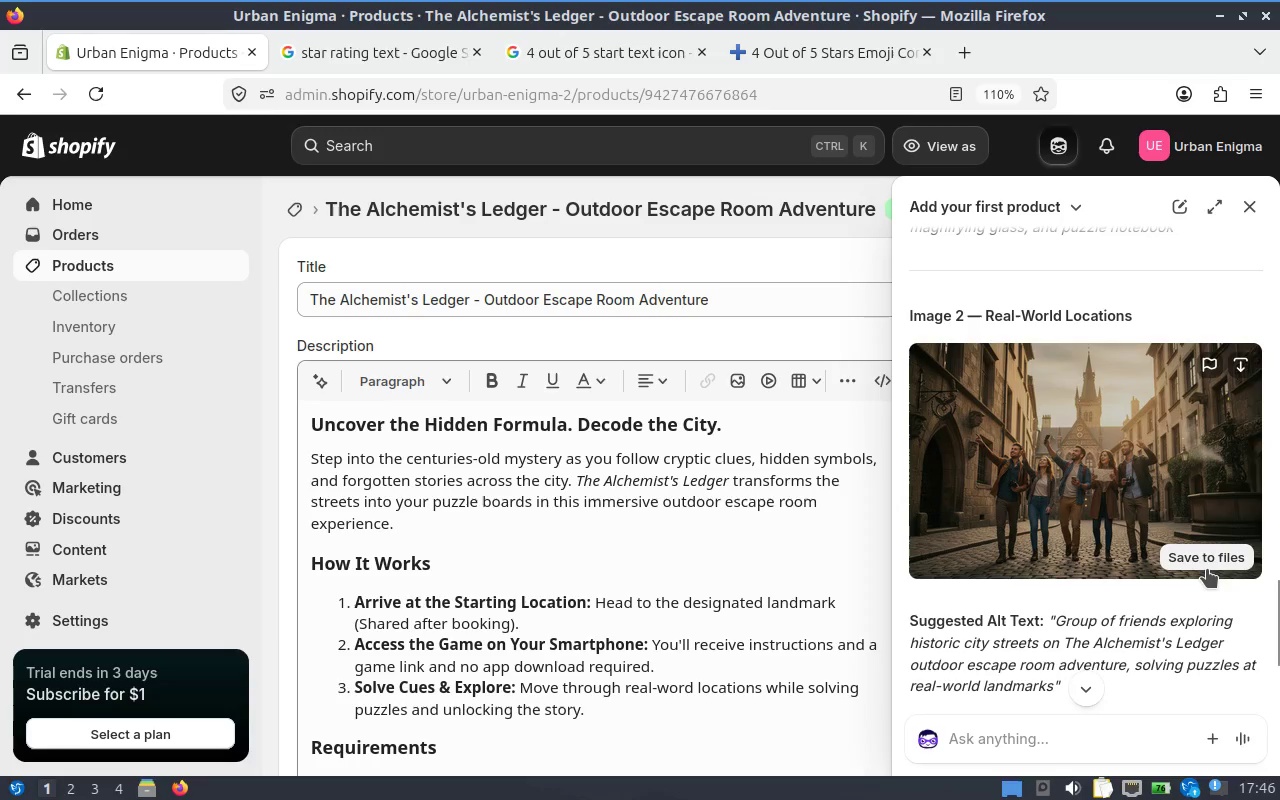 
left_click([1209, 566])
 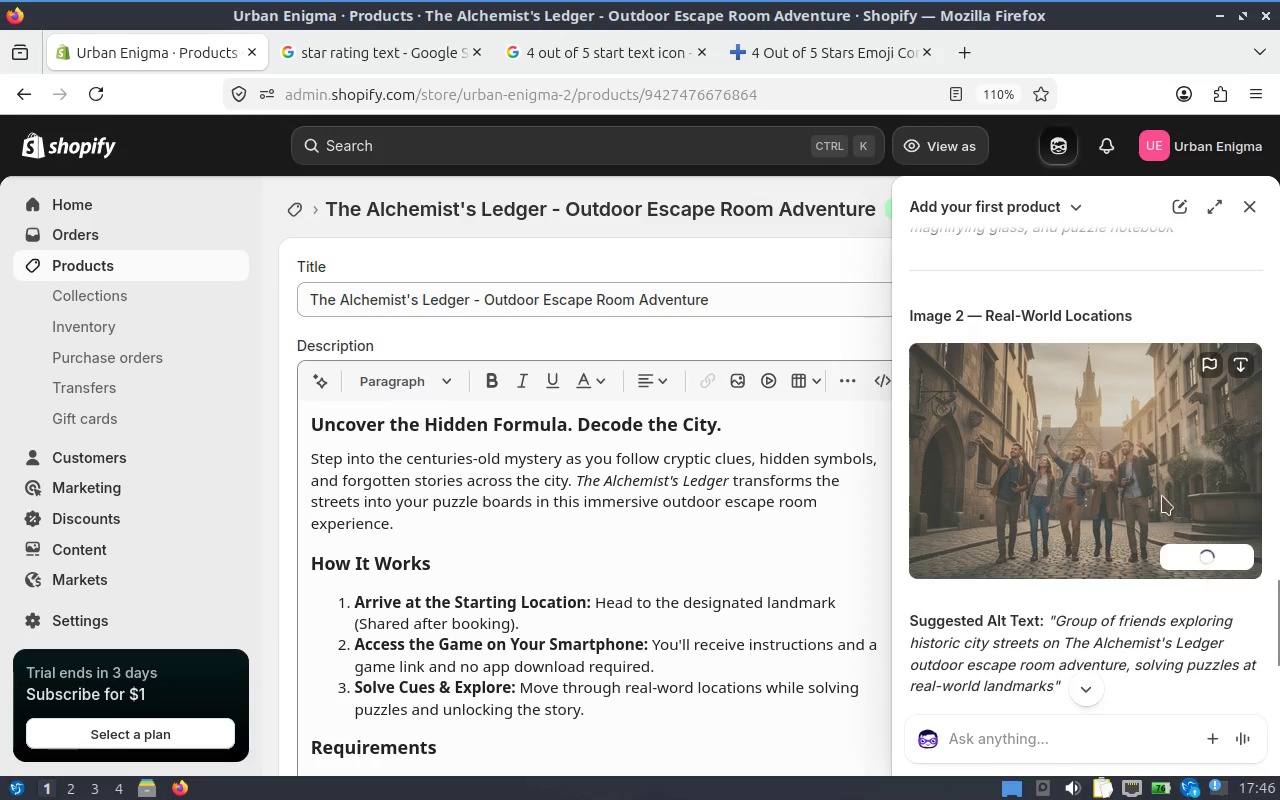 
scroll: coordinate [717, 513], scroll_direction: down, amount: 4.0
 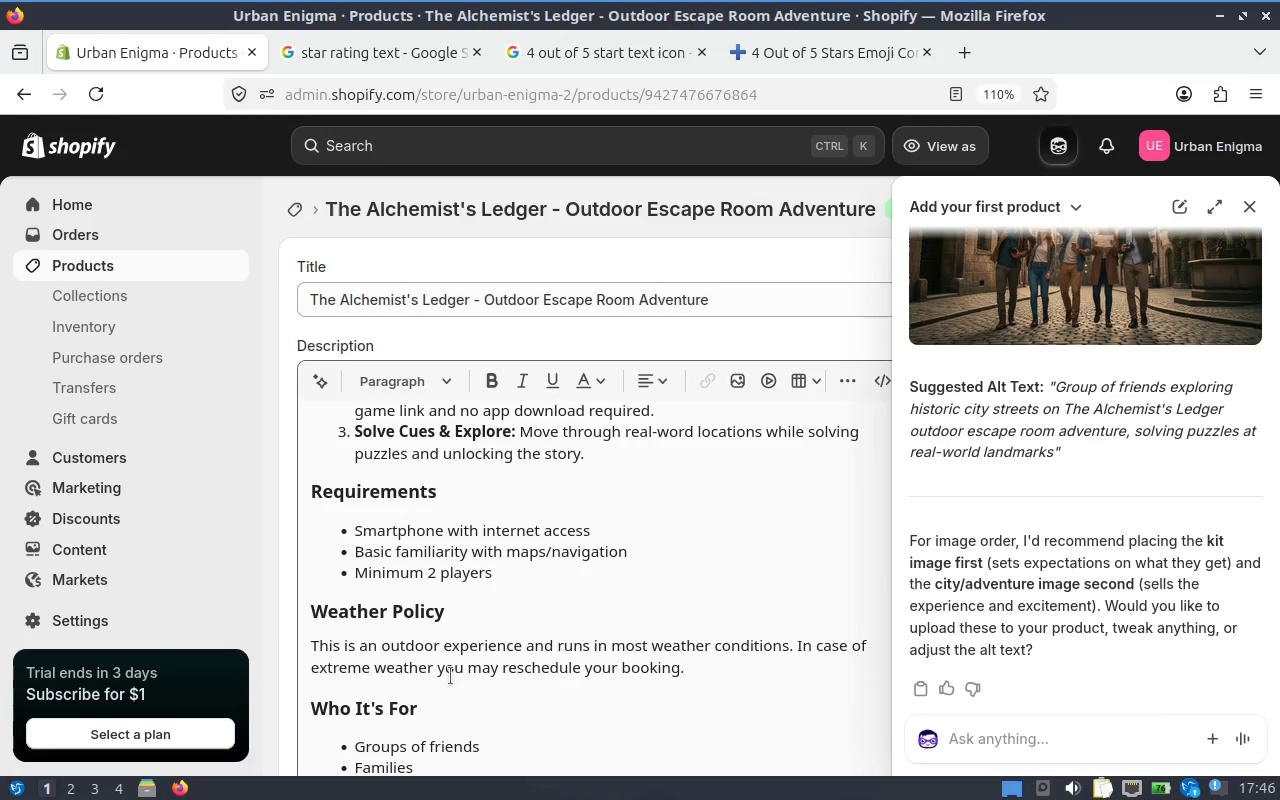 